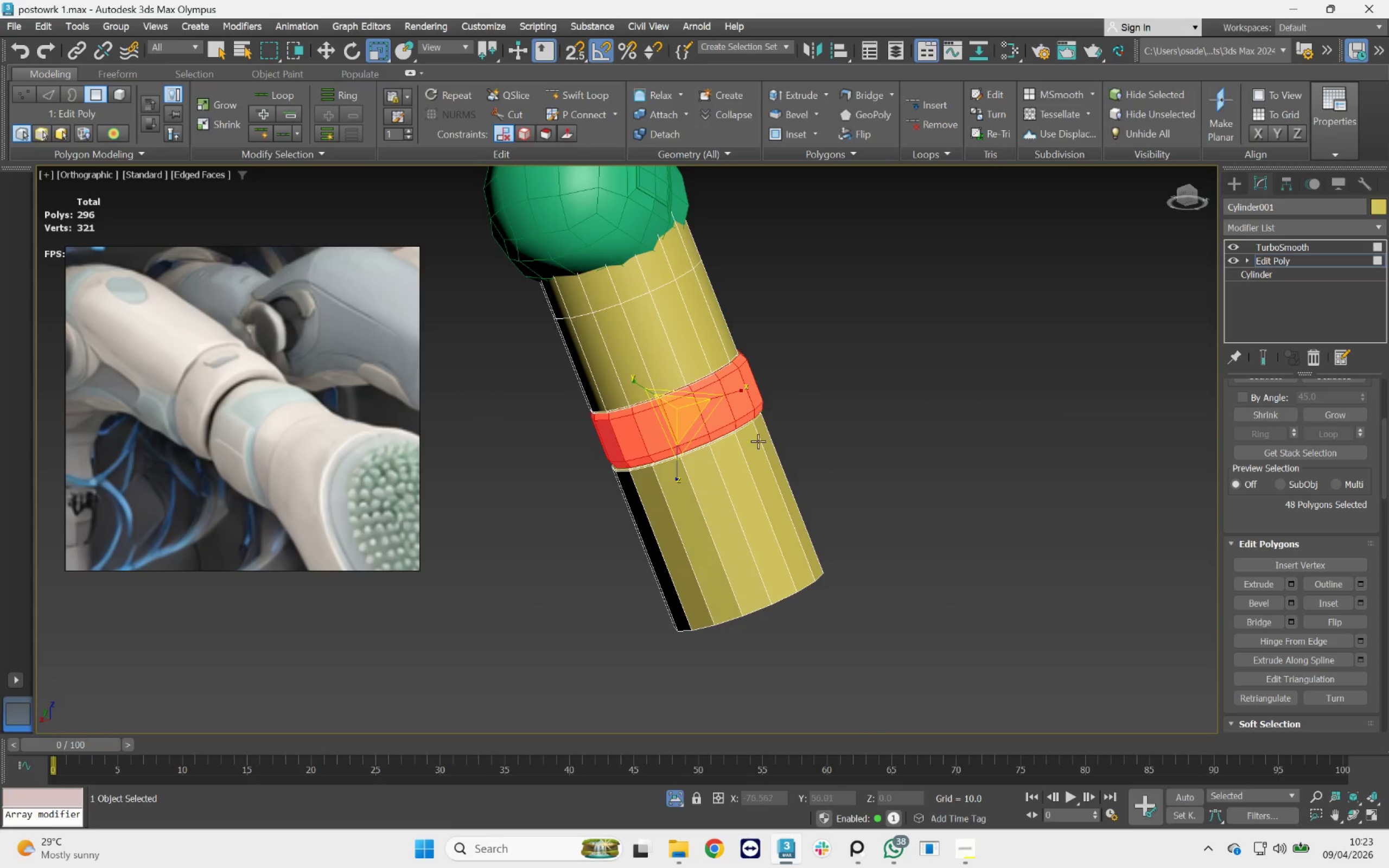 
scroll: coordinate [659, 372], scroll_direction: down, amount: 1.0
 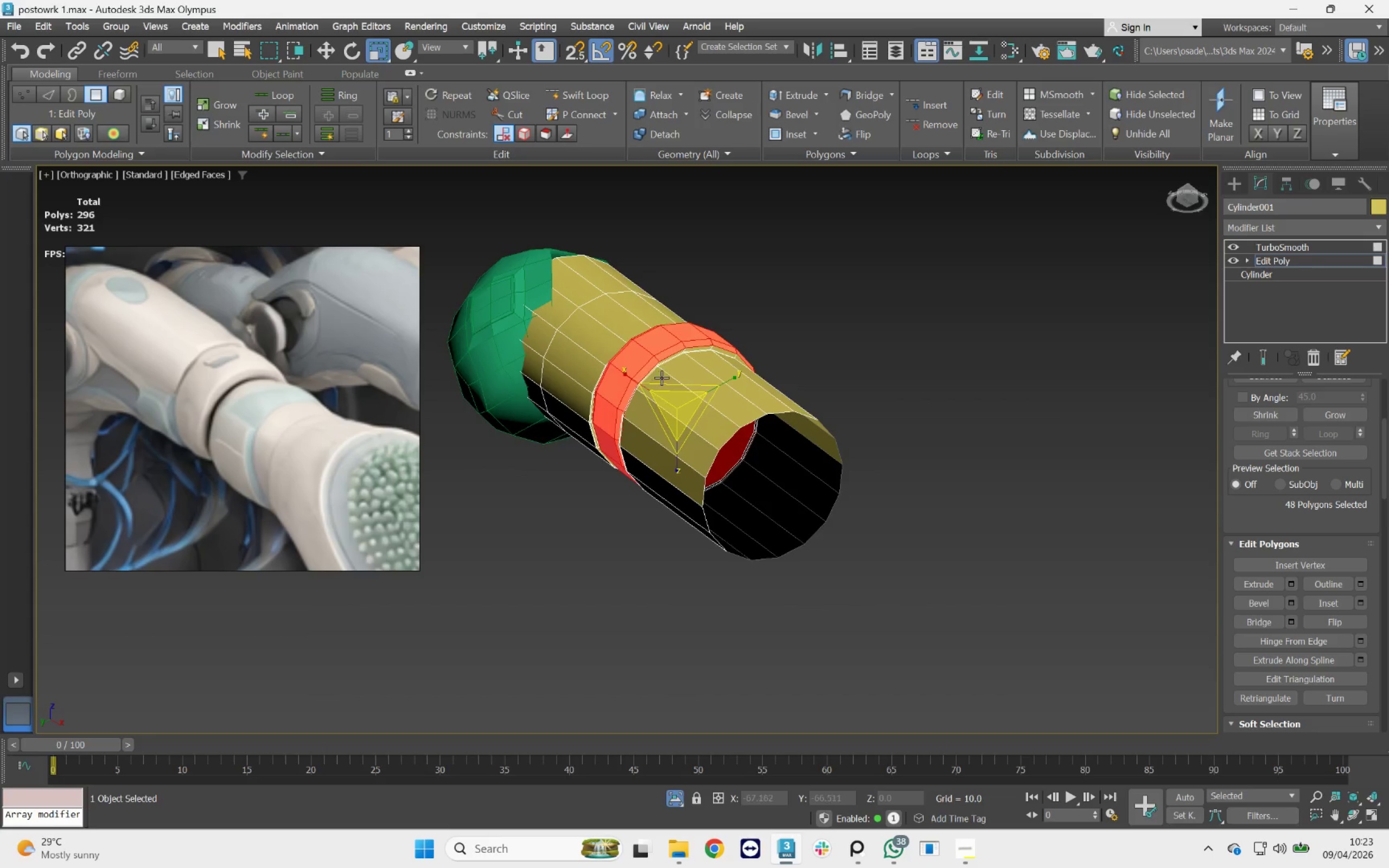 
scroll: coordinate [918, 228], scroll_direction: up, amount: 7.0
 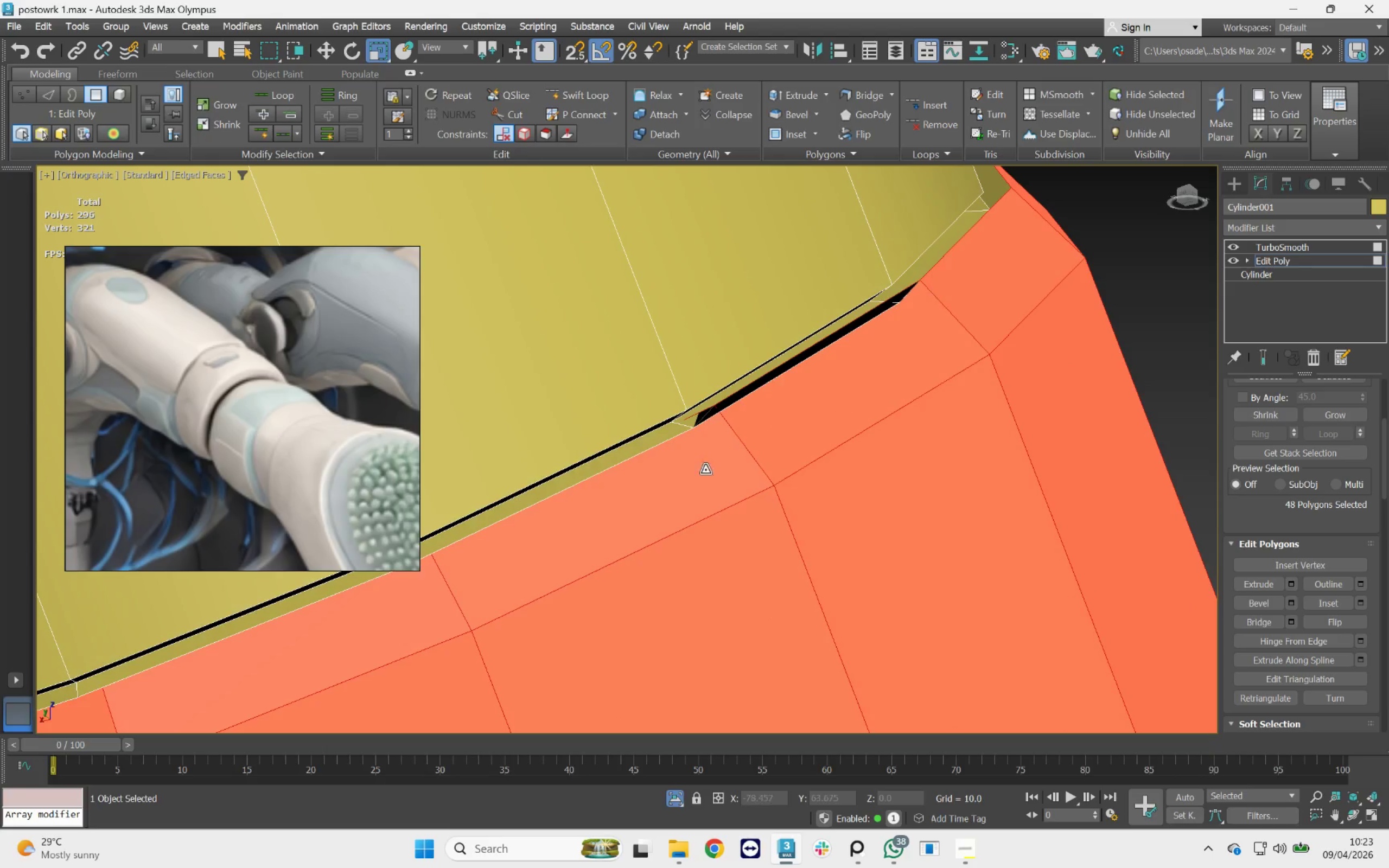 
left_click([942, 388])
 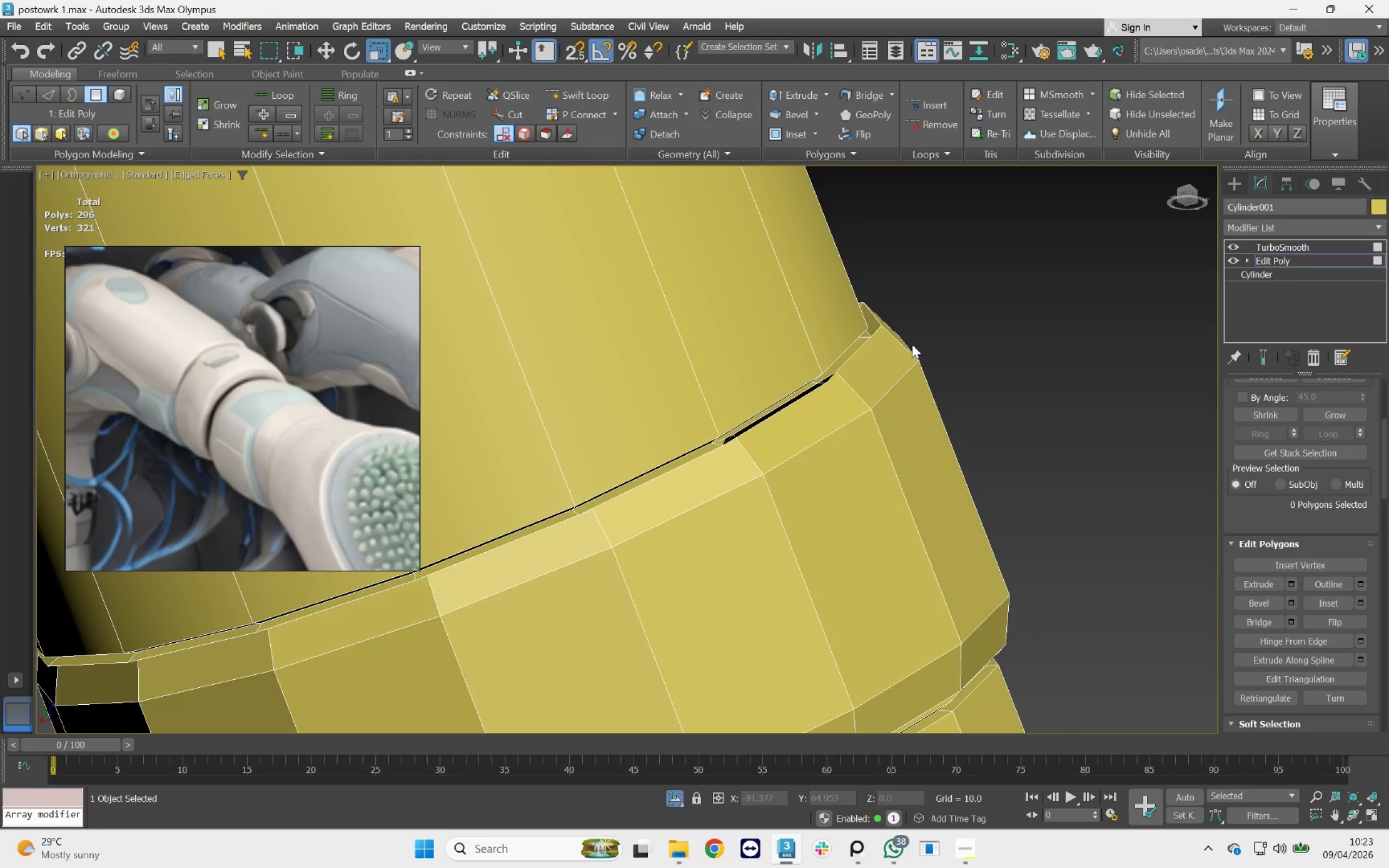 
scroll: coordinate [752, 463], scroll_direction: down, amount: 2.0
 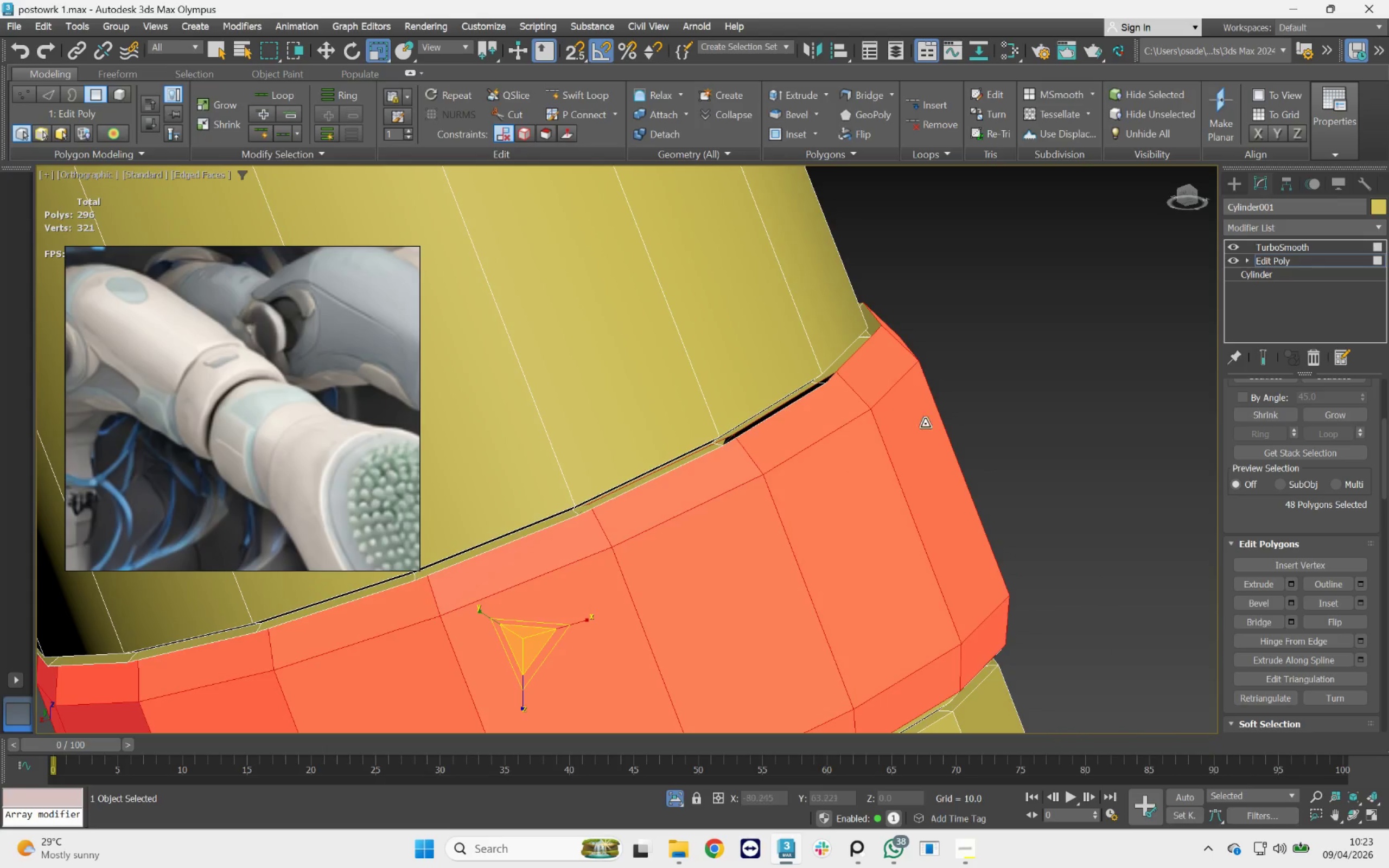 
scroll: coordinate [871, 342], scroll_direction: up, amount: 2.0
 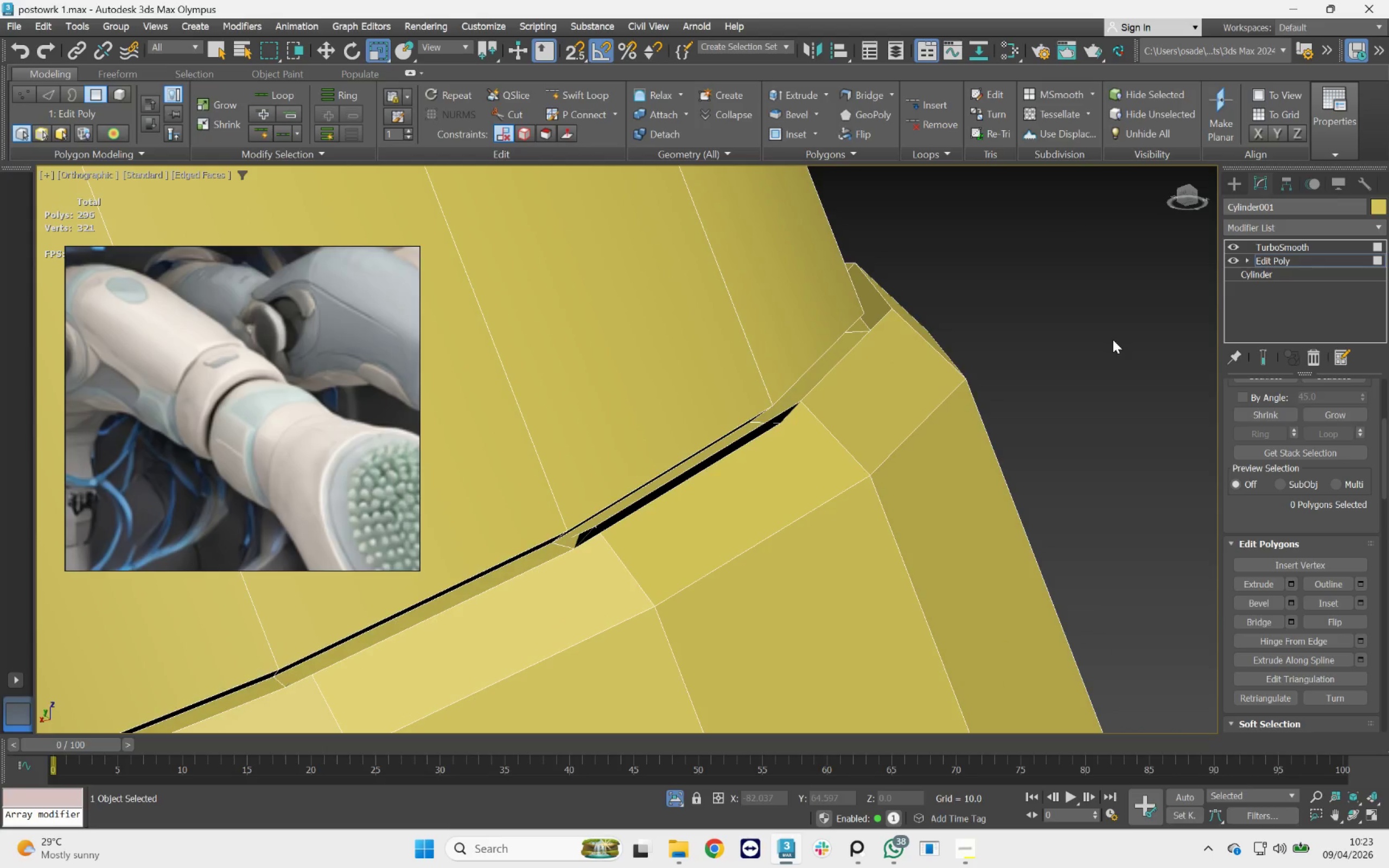 
key(2)
 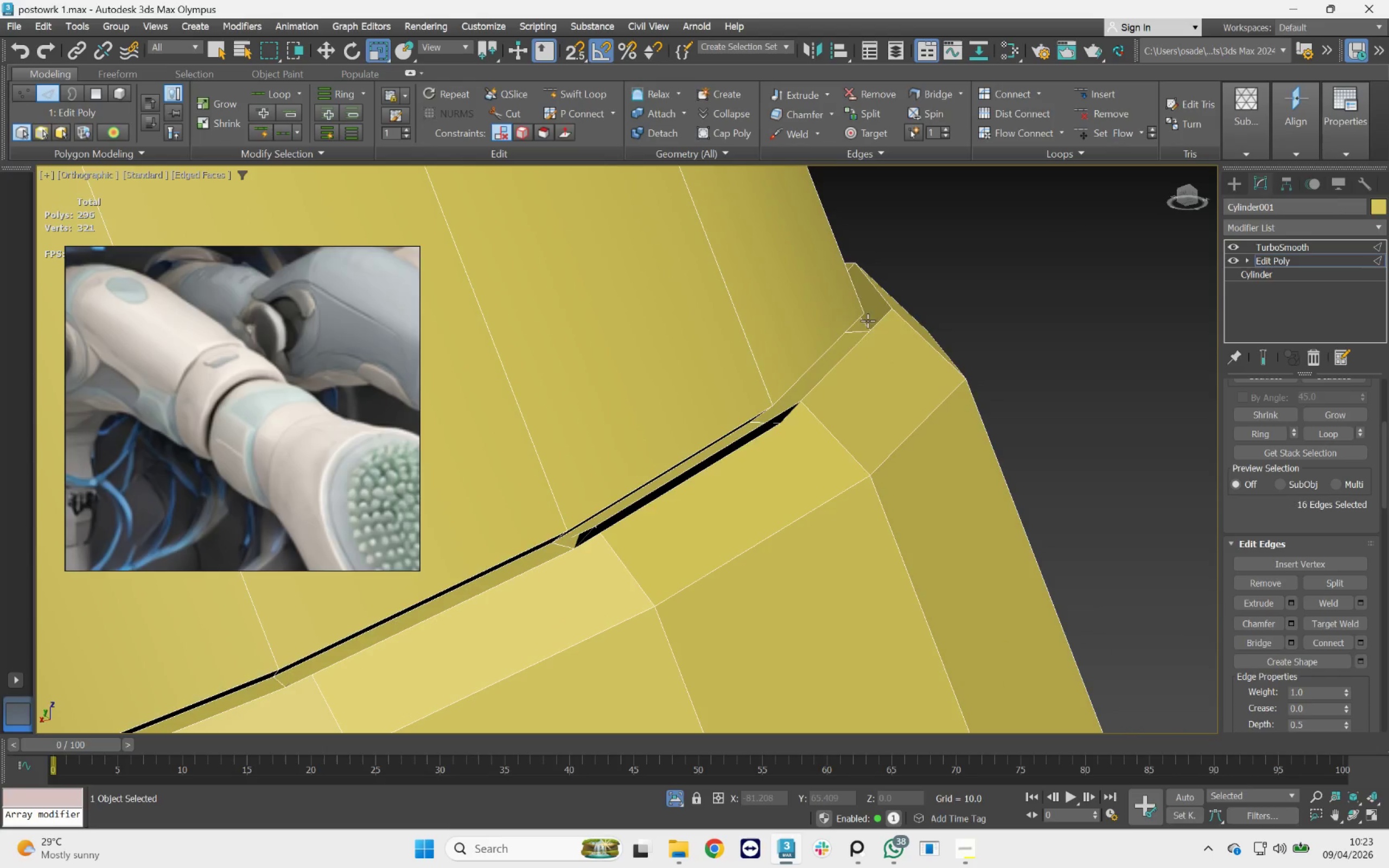 
double_click([868, 321])
 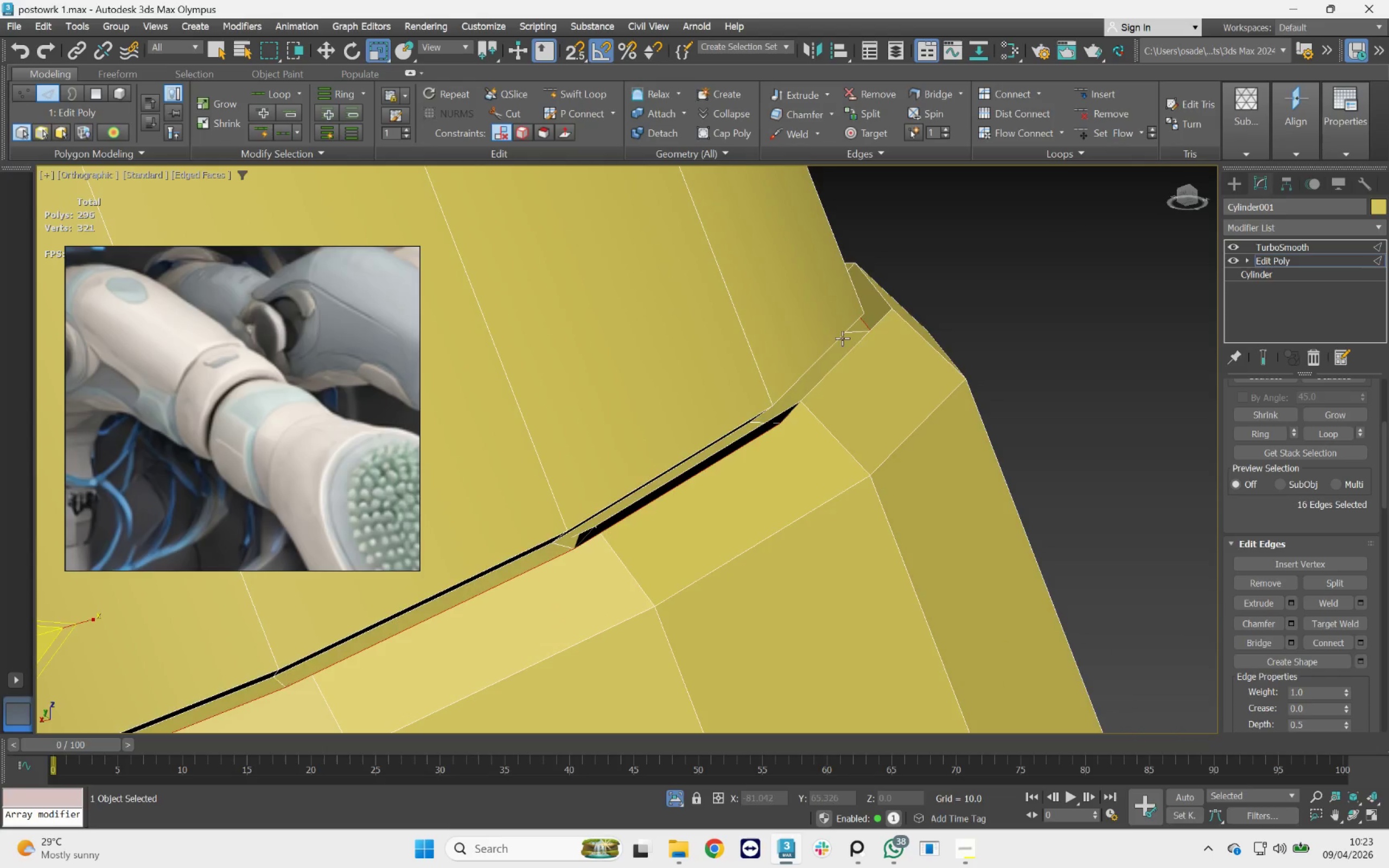 
scroll: coordinate [852, 353], scroll_direction: down, amount: 3.0
 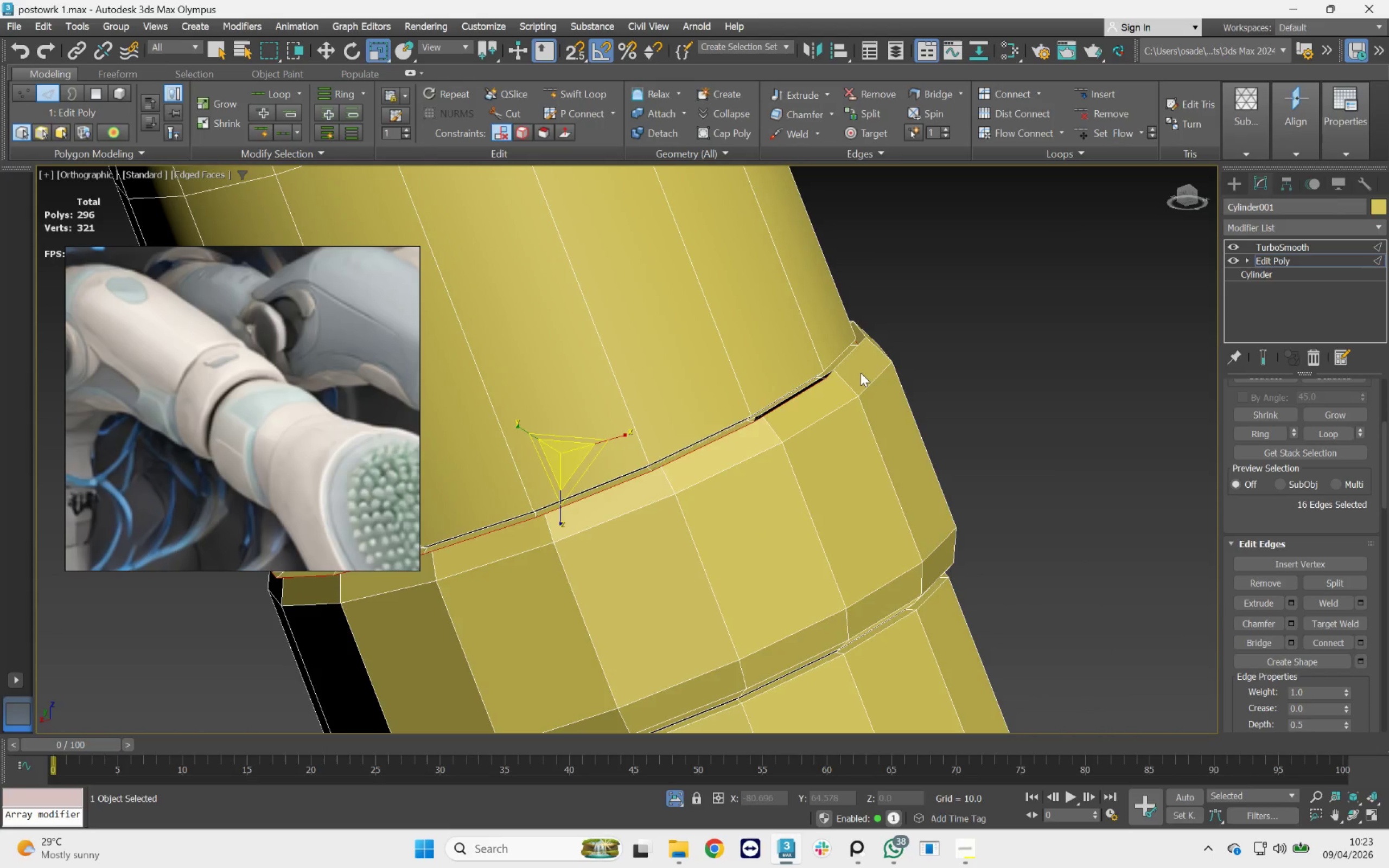 
key(Control+Backspace)
 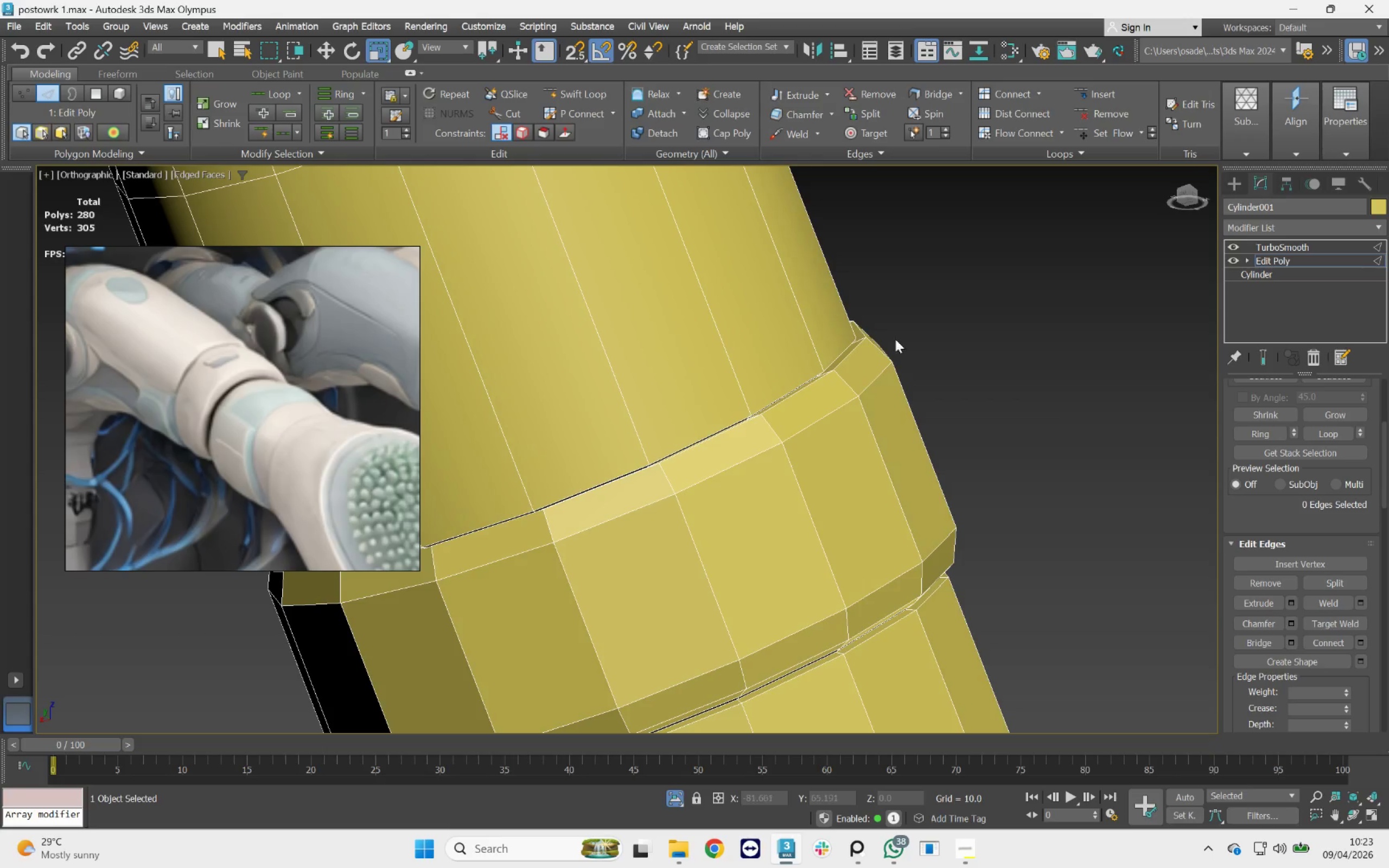 
scroll: coordinate [671, 334], scroll_direction: down, amount: 4.0
 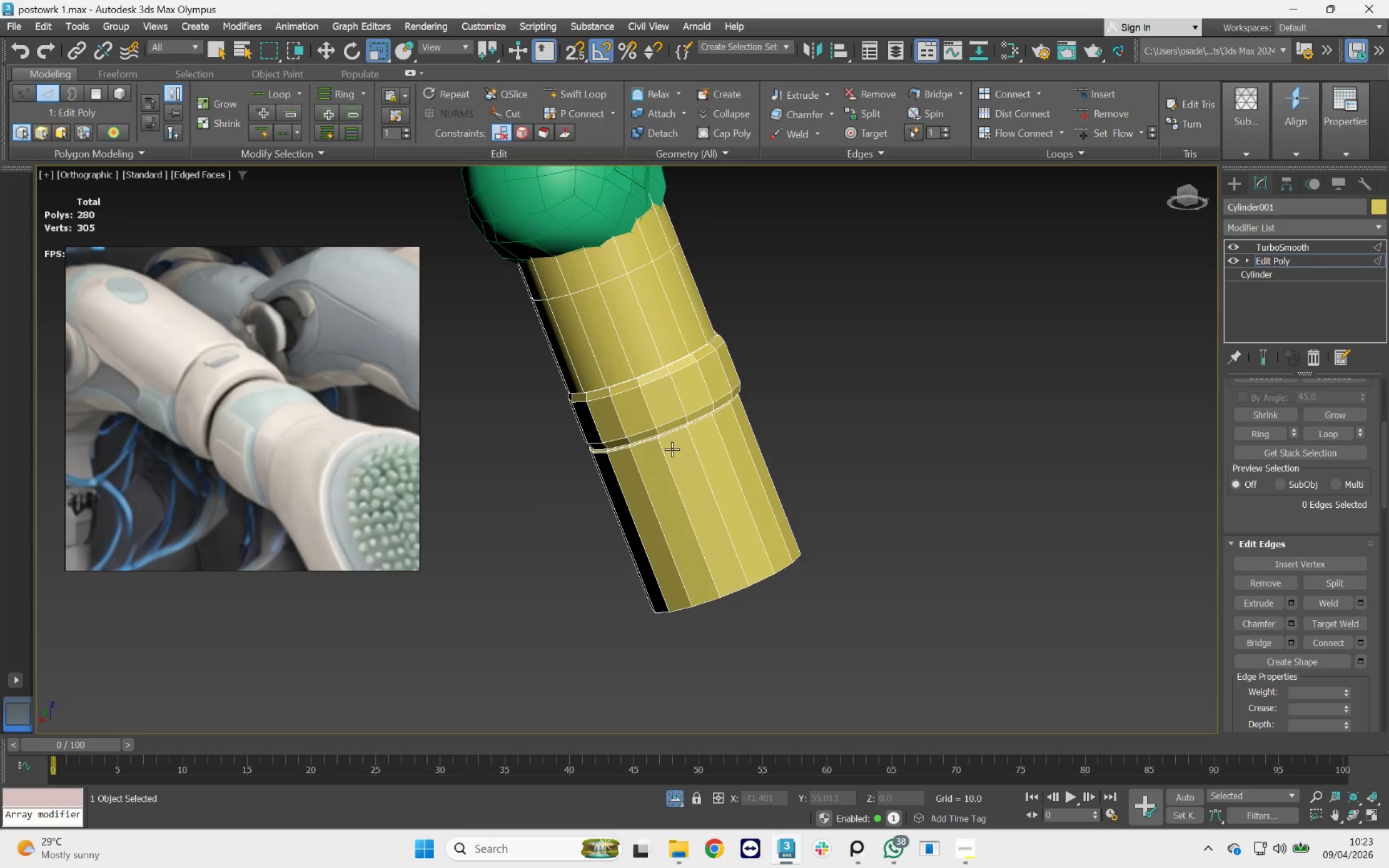 
hold_key(key=AltLeft, duration=0.45)
 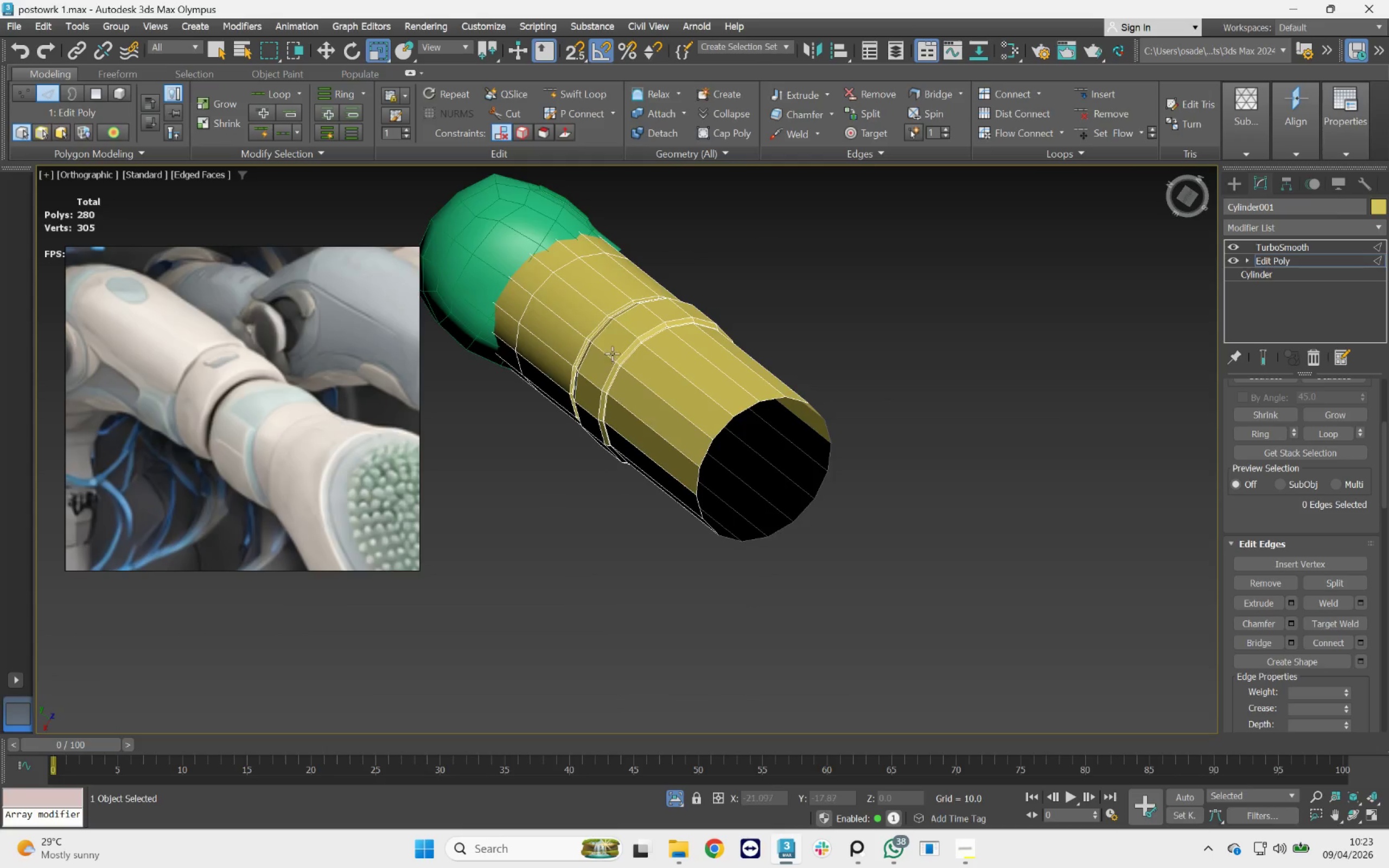 
scroll: coordinate [669, 375], scroll_direction: up, amount: 6.0
 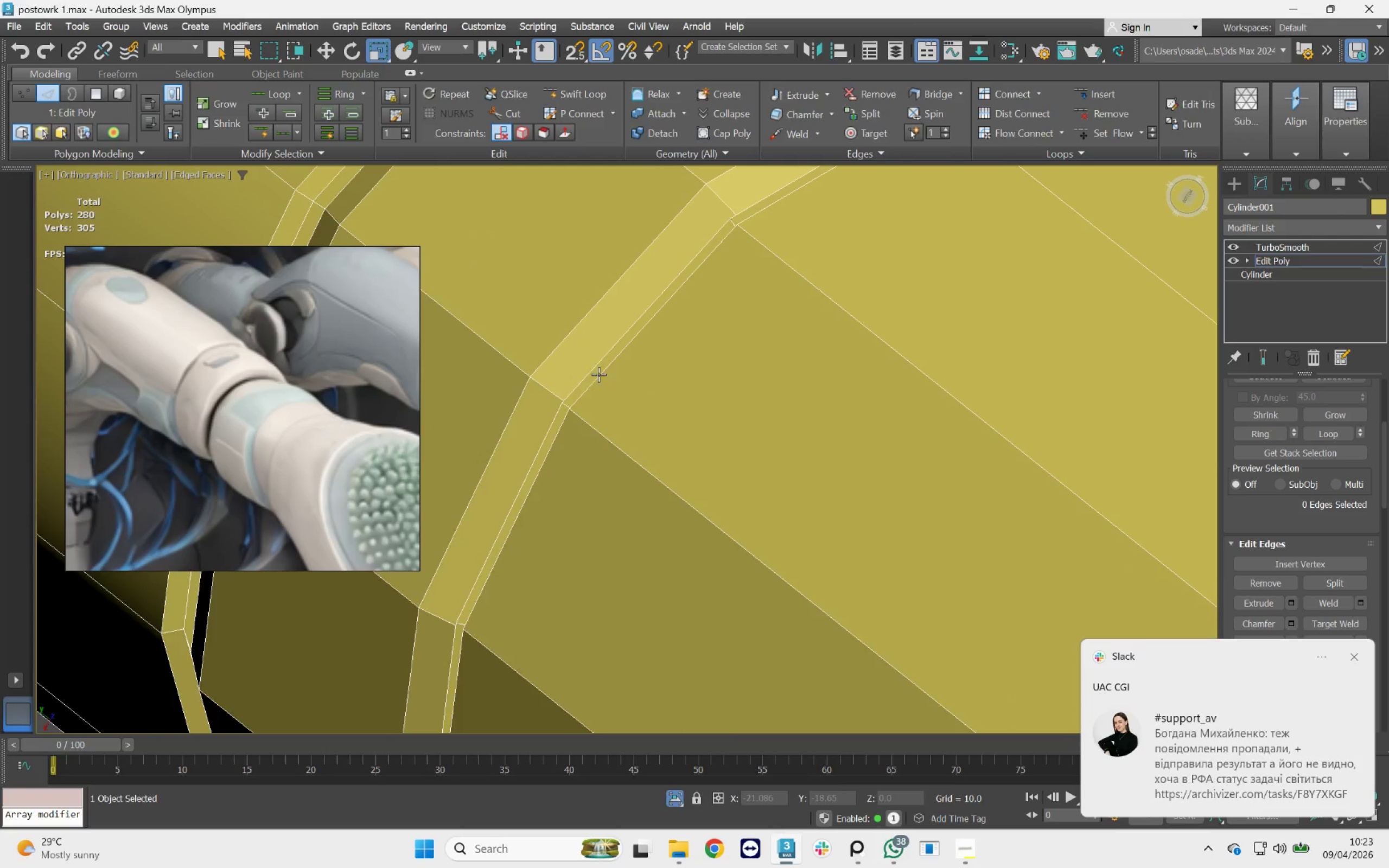 
hold_key(key=AltLeft, duration=0.88)
 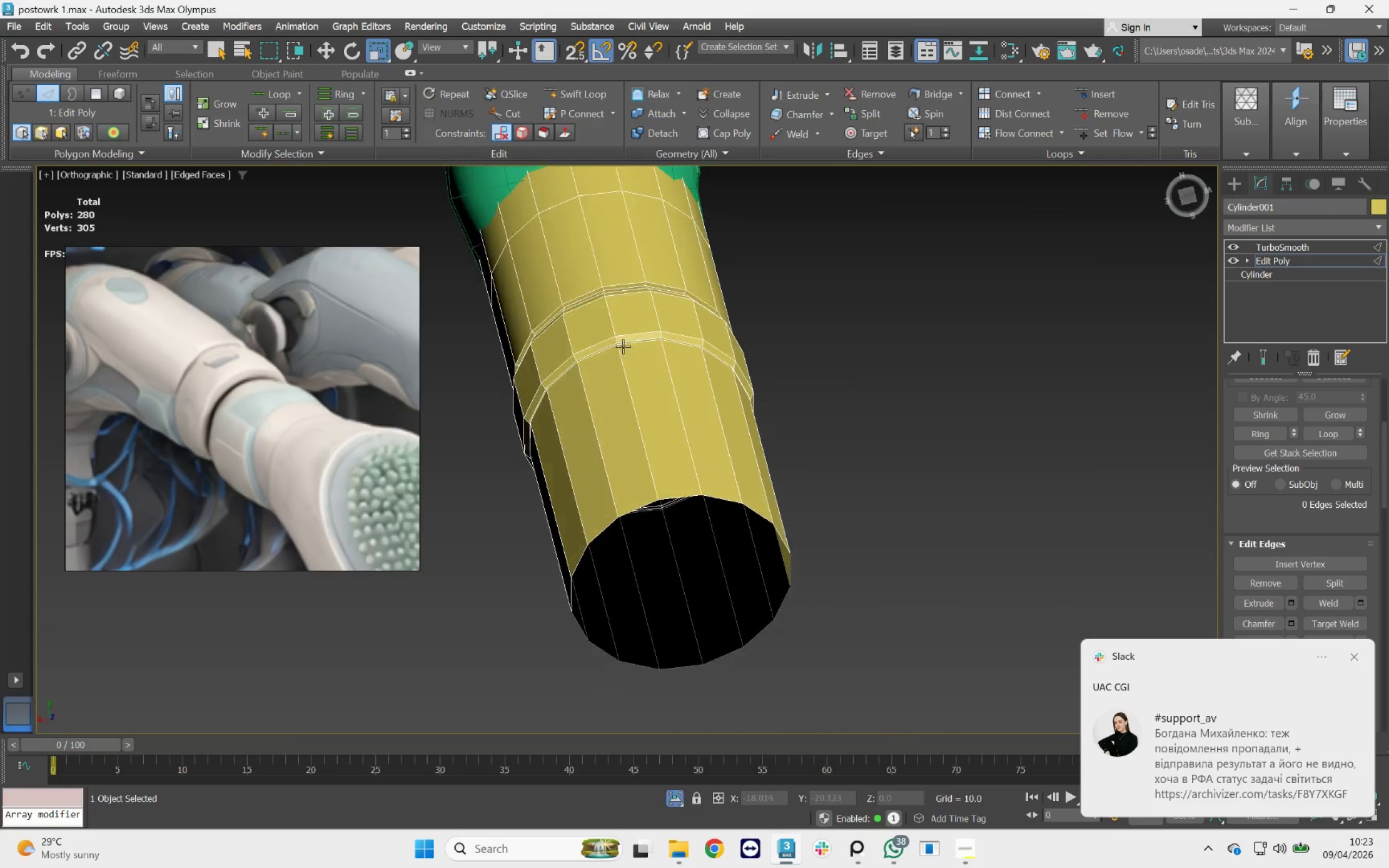 
scroll: coordinate [594, 366], scroll_direction: down, amount: 5.0